 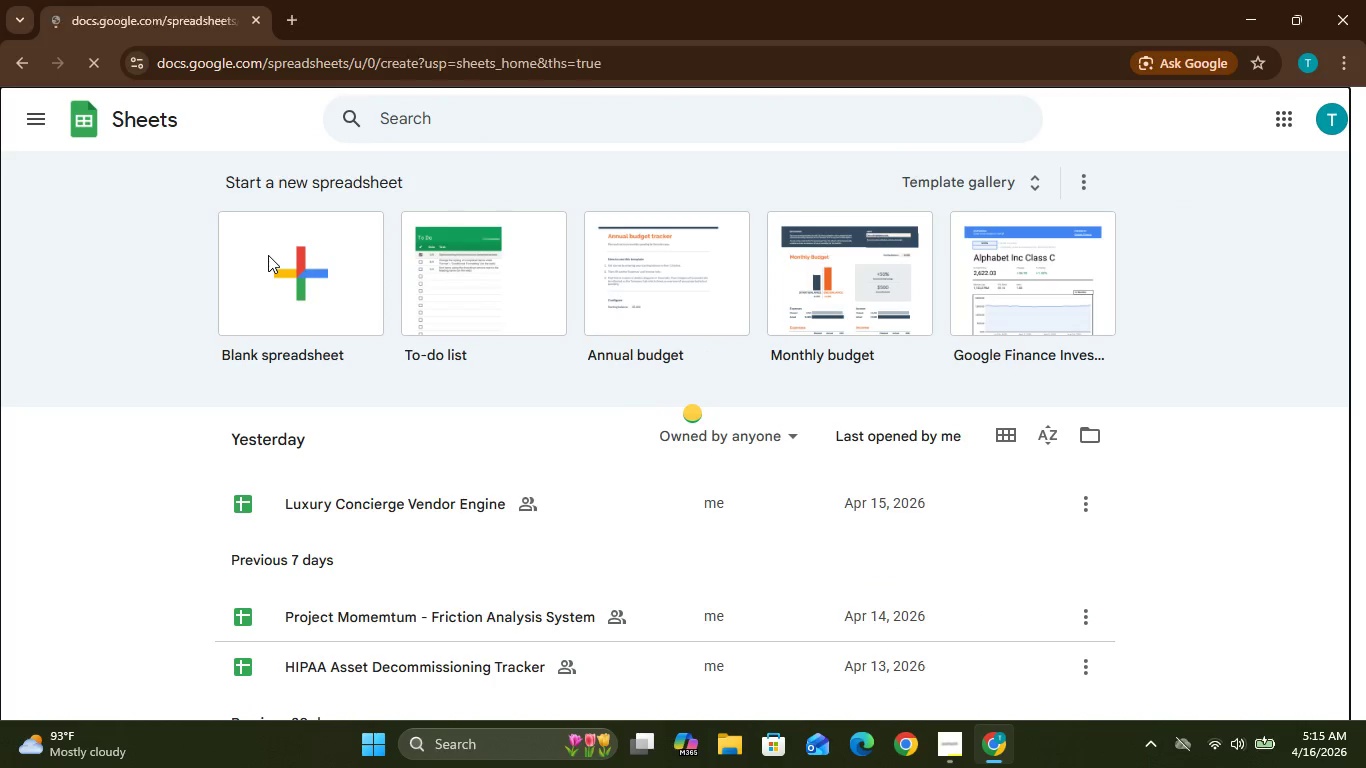 
left_click([177, 103])
 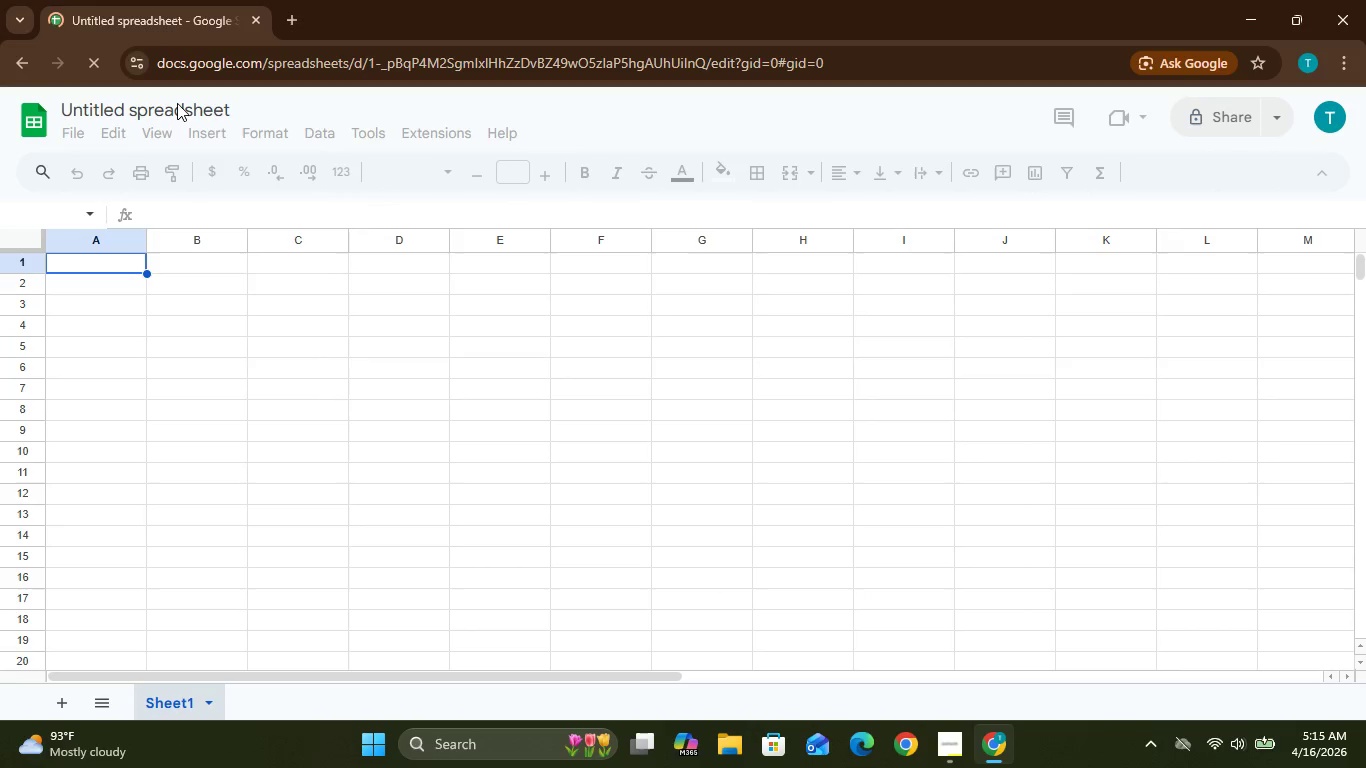 
wait(5.83)
 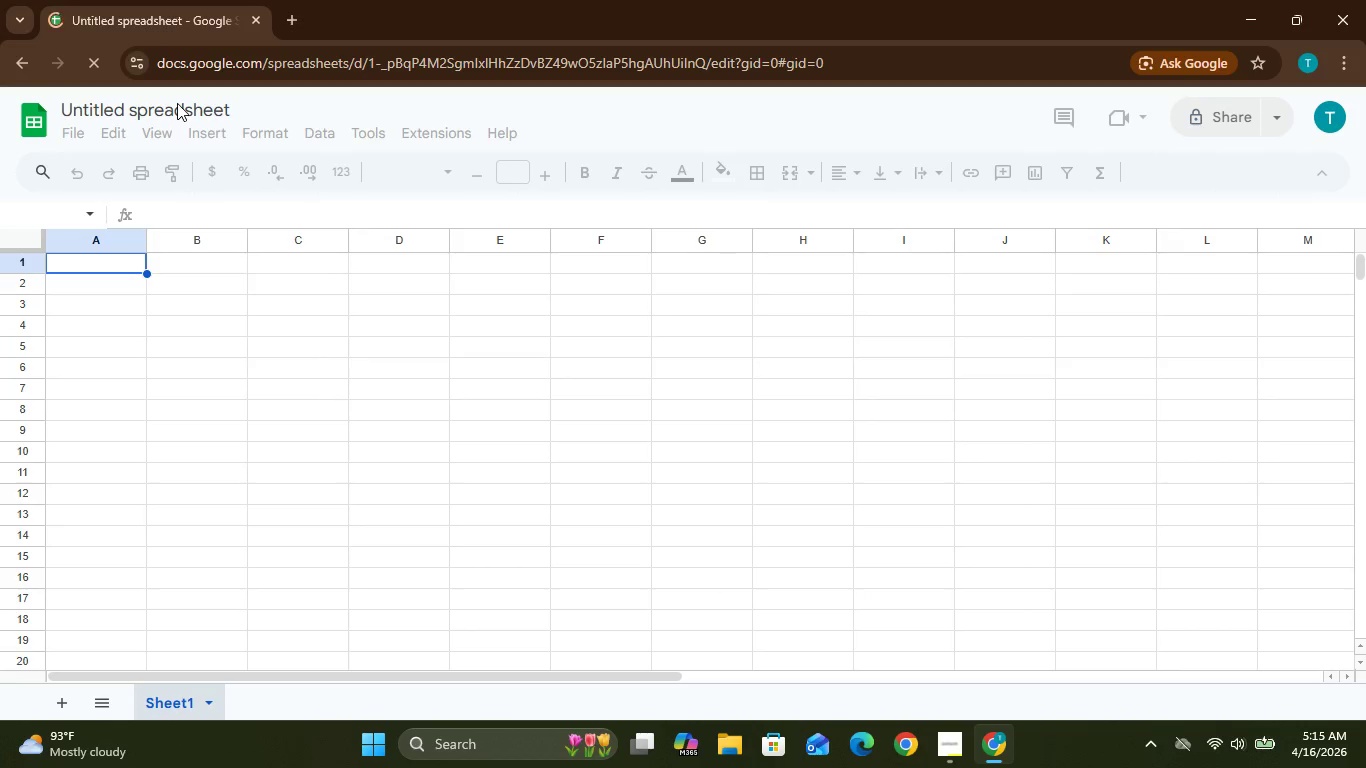 
left_click([177, 103])
 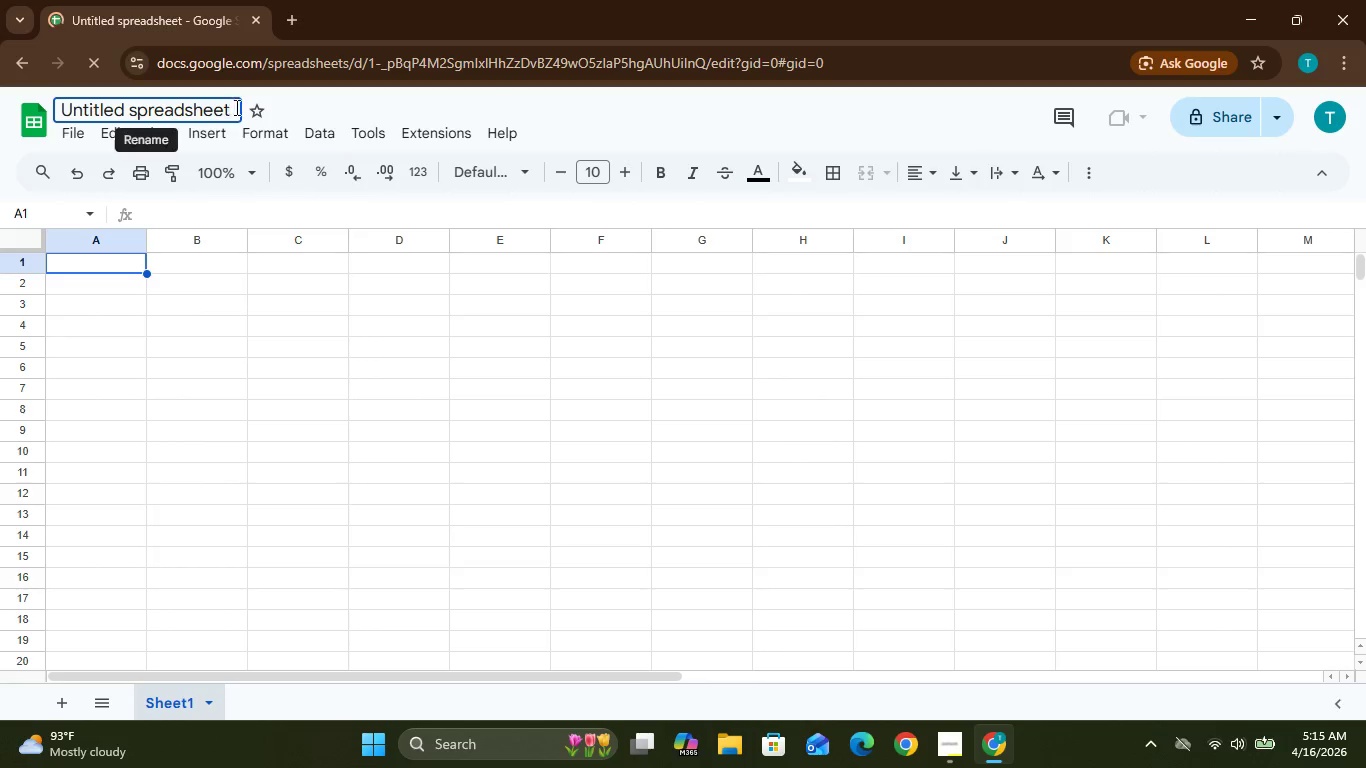 
wait(6.7)
 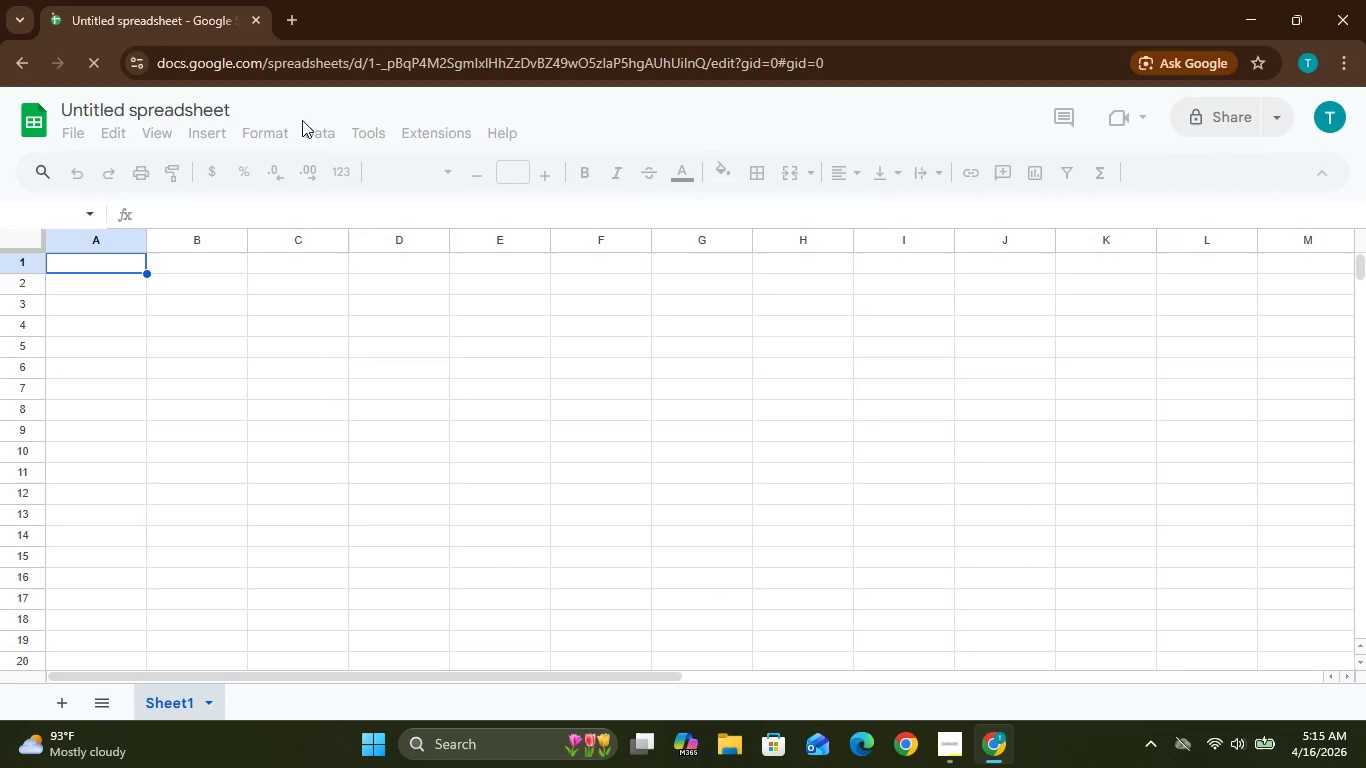 
left_click([232, 110])
 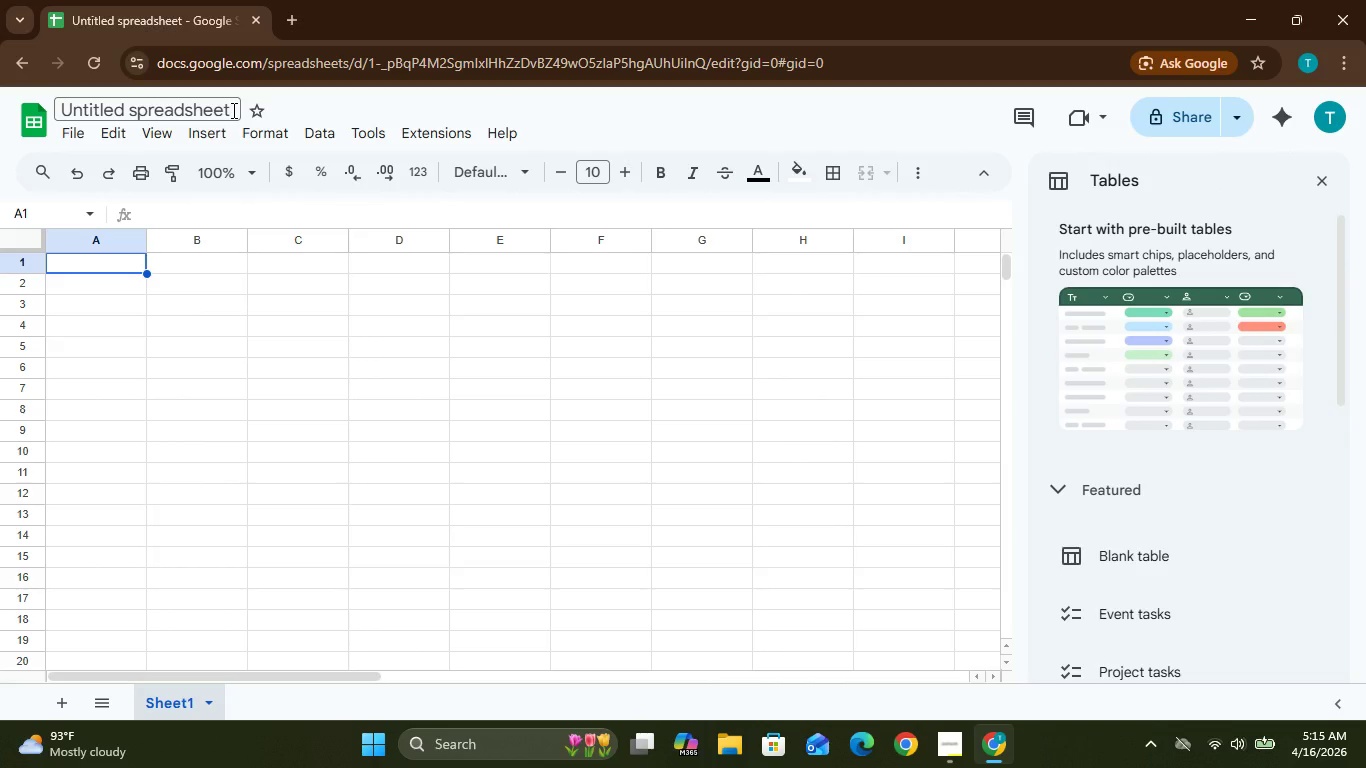 
wait(7.88)
 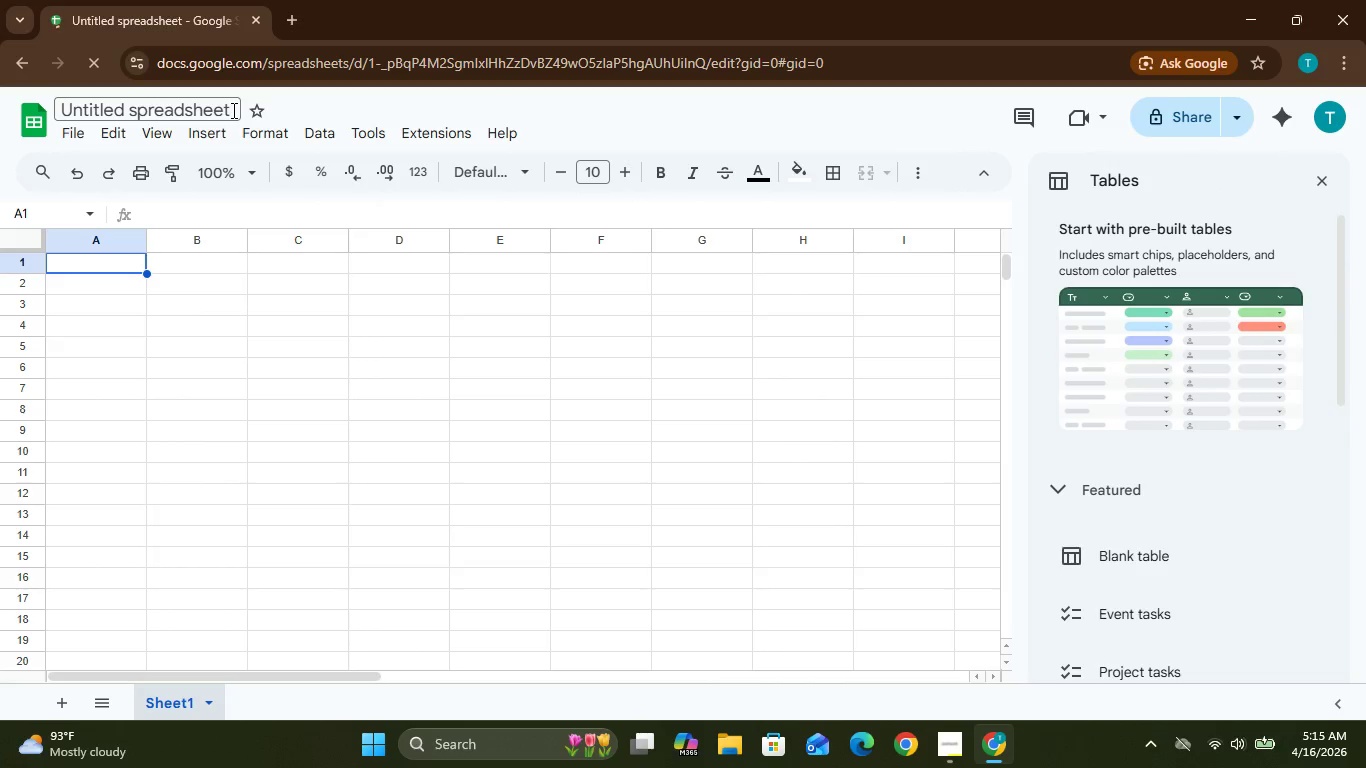 
key(Backspace)
 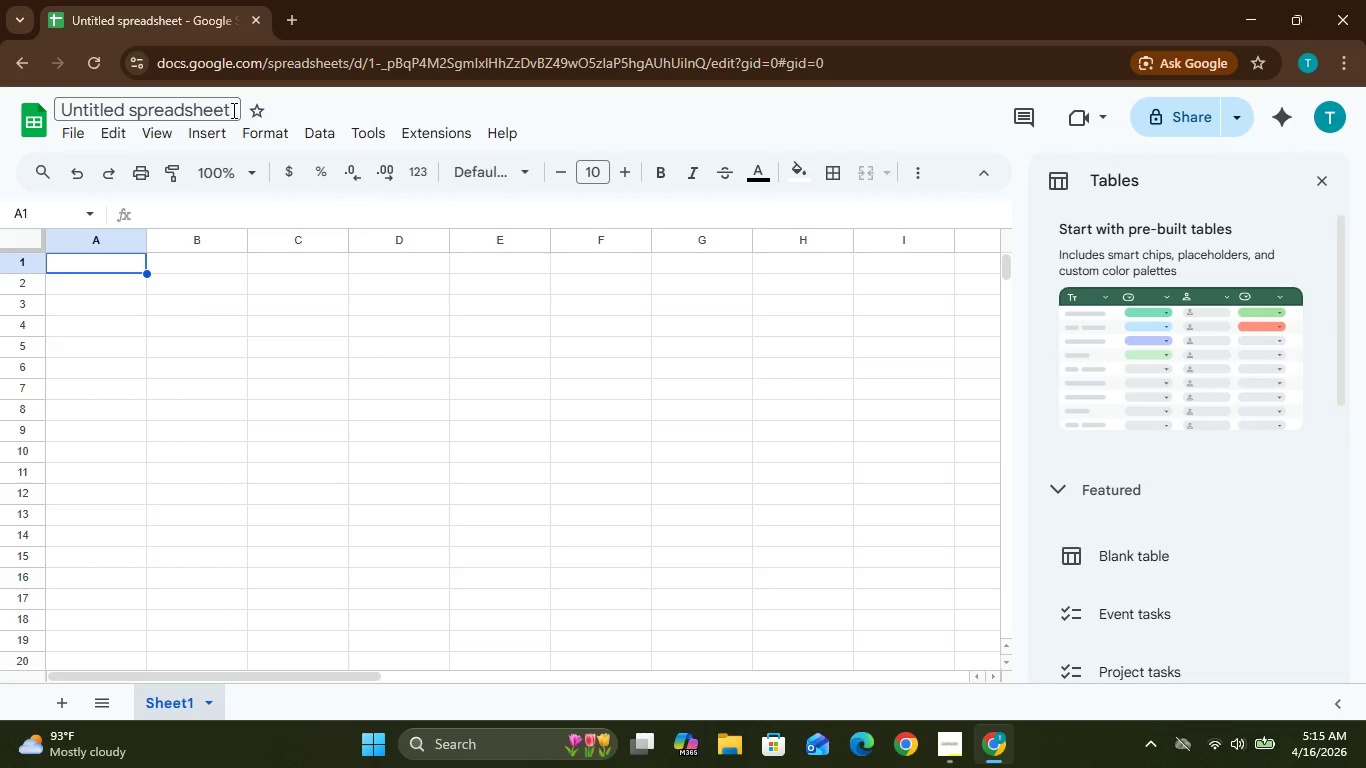 
key(Backspace)
 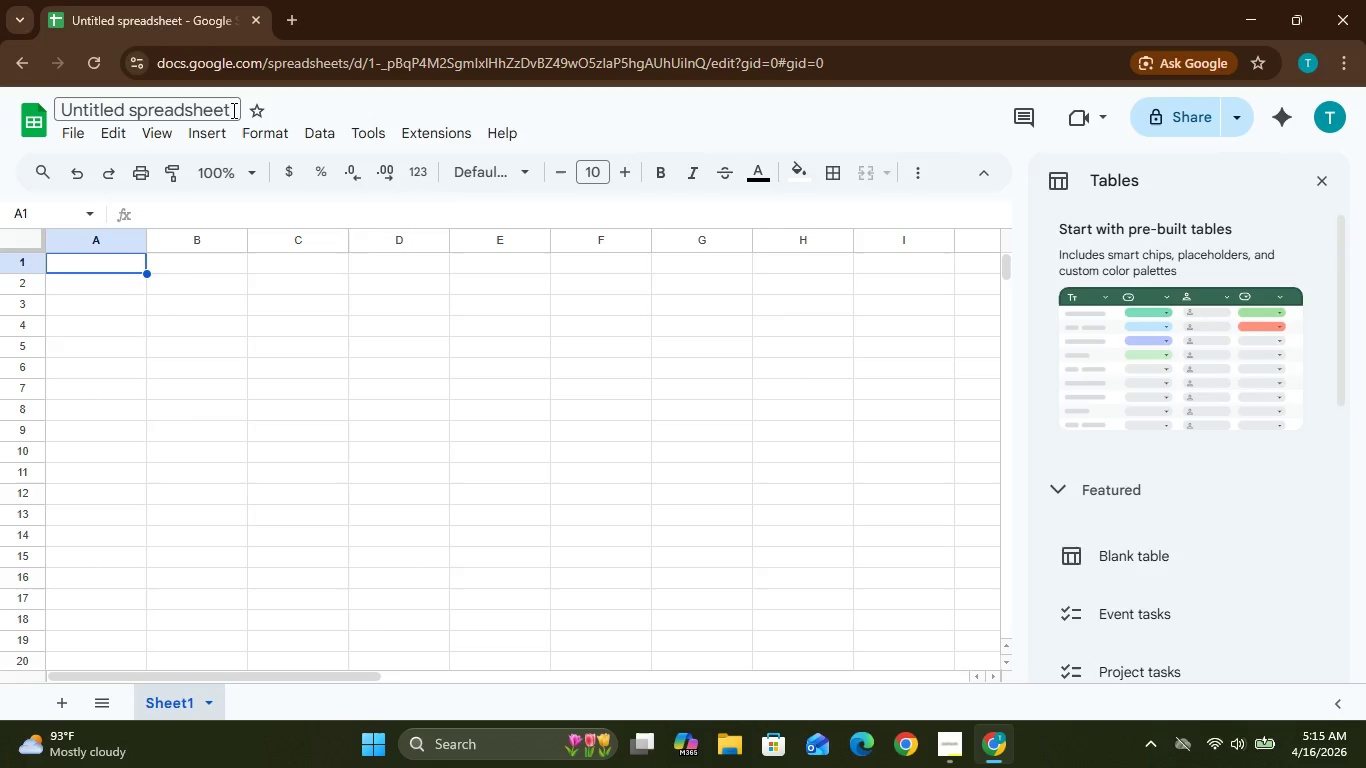 
key(Backspace)
 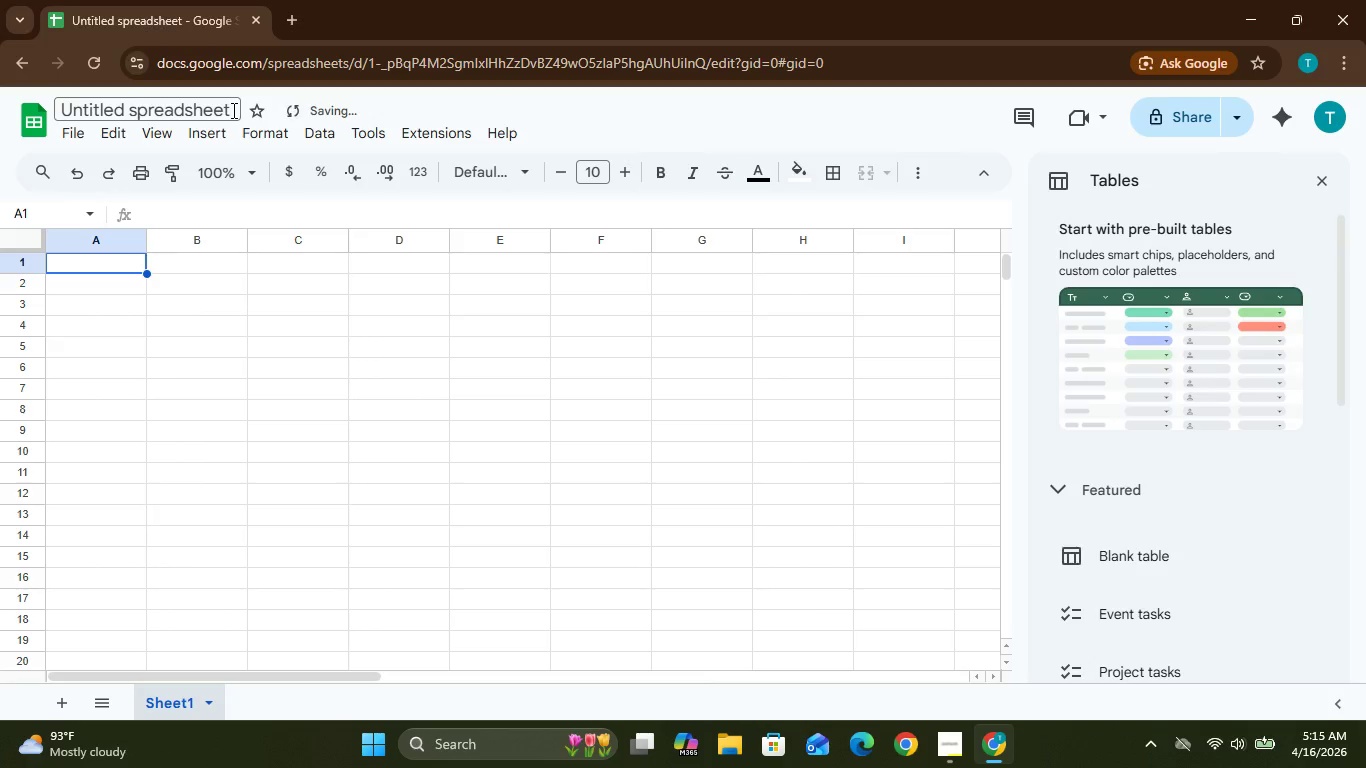 
key(Backspace)
 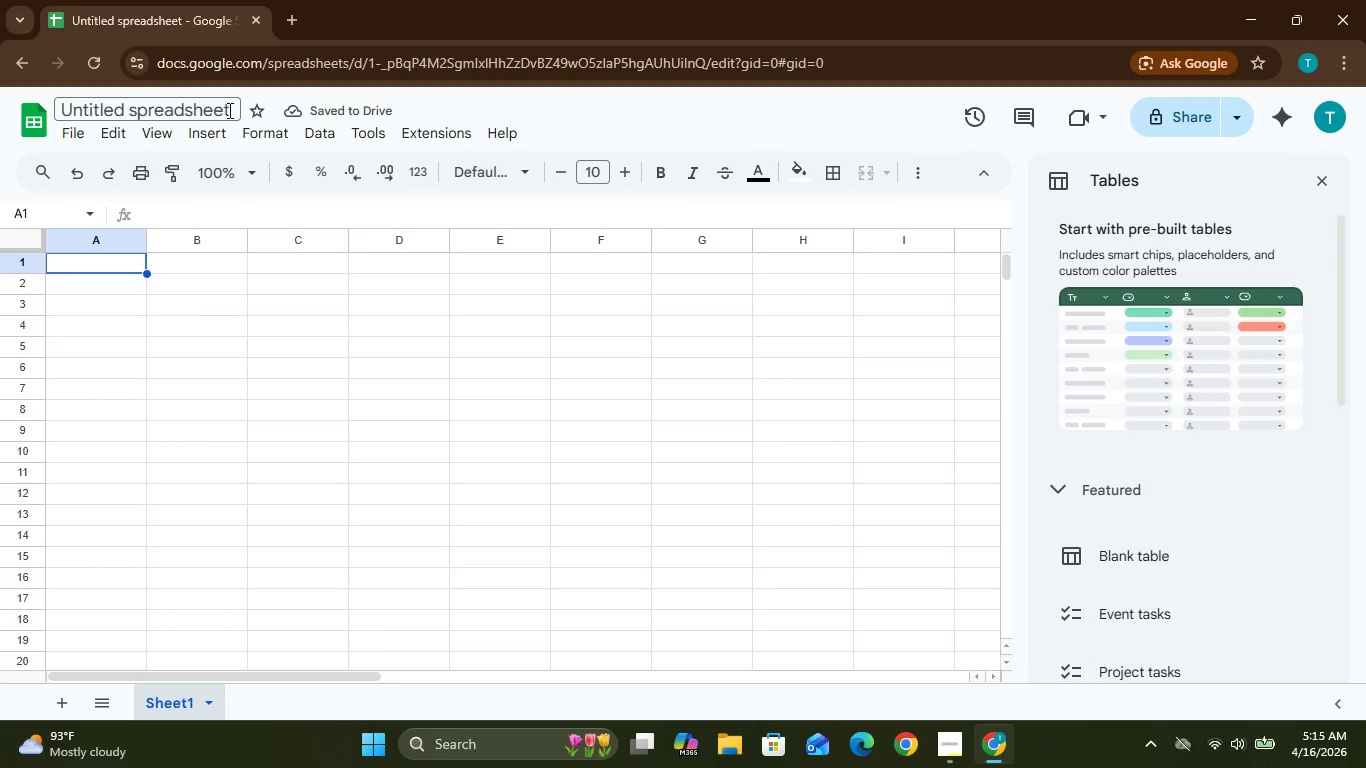 
left_click([228, 110])
 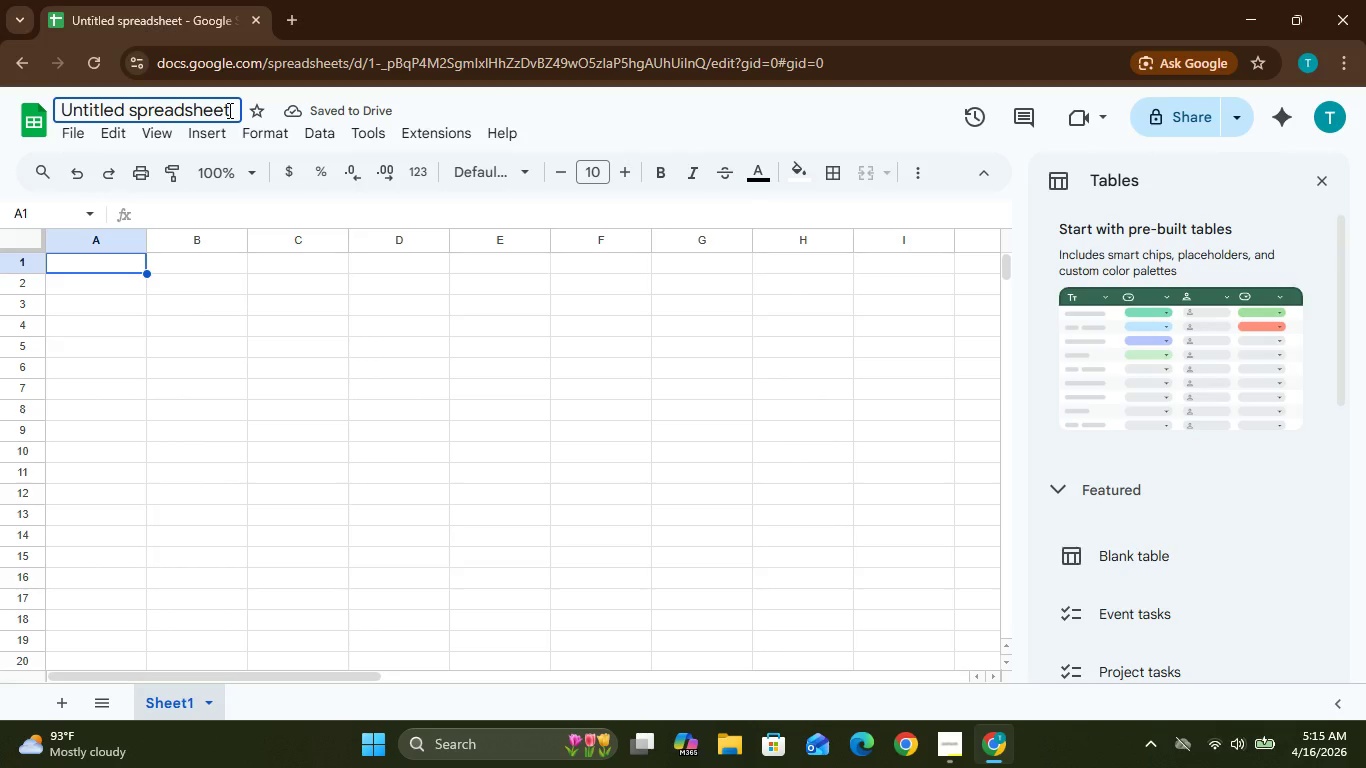 
hold_key(key=Backspace, duration=1.16)
 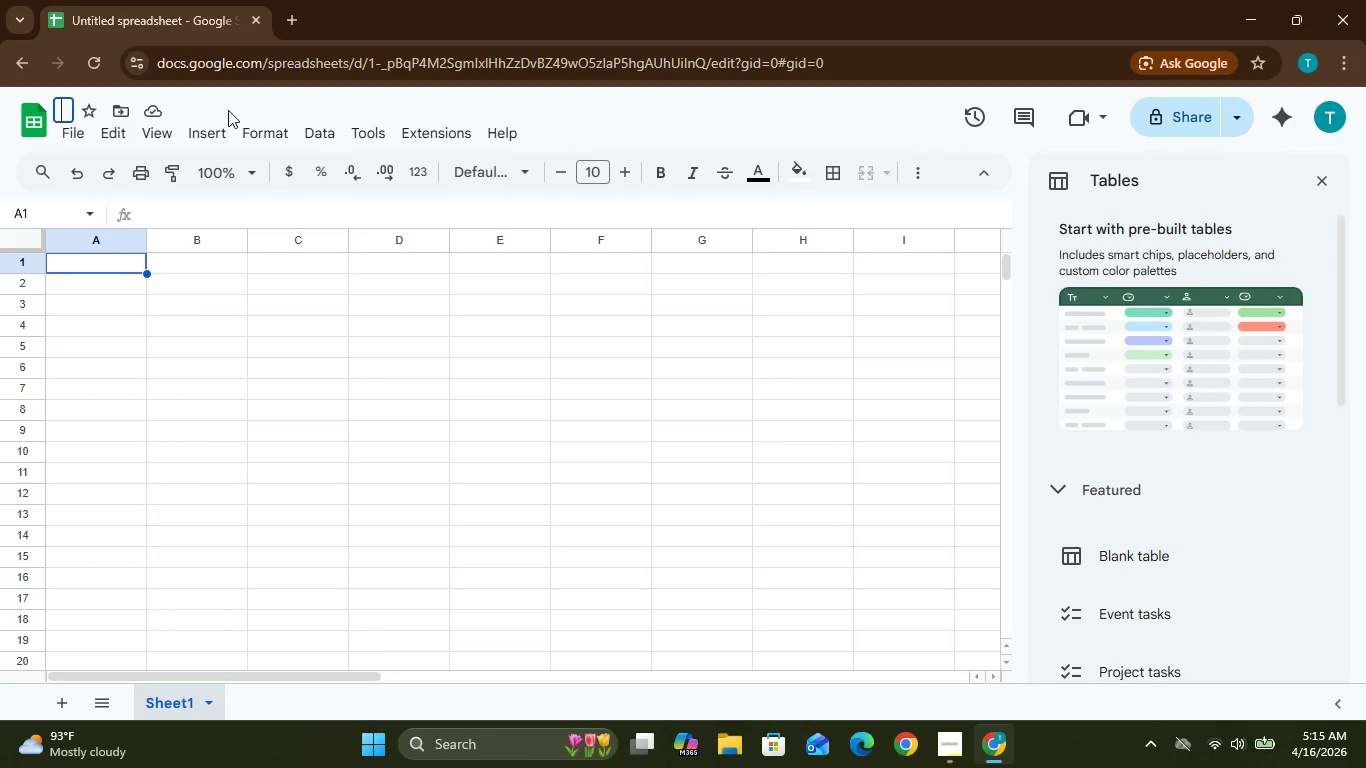 
key(Backspace)
 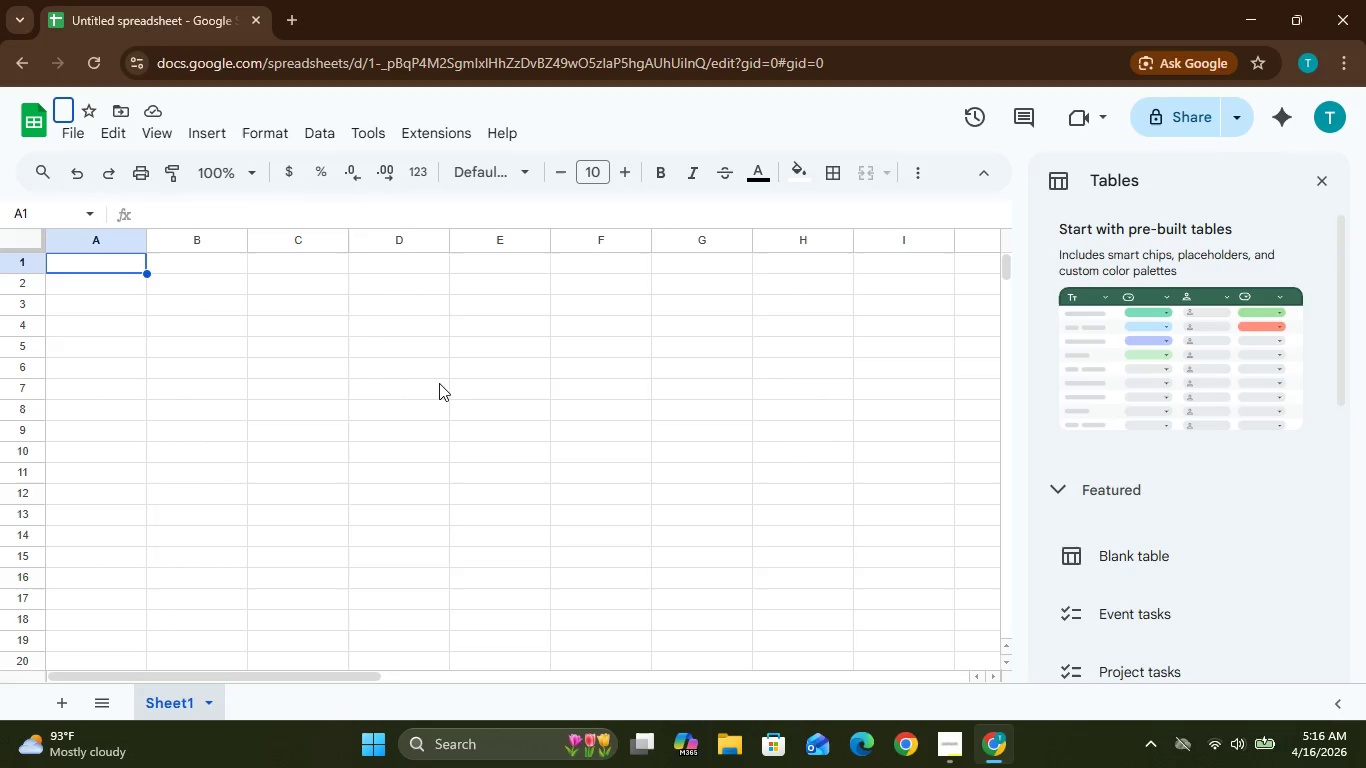 
wait(21.86)
 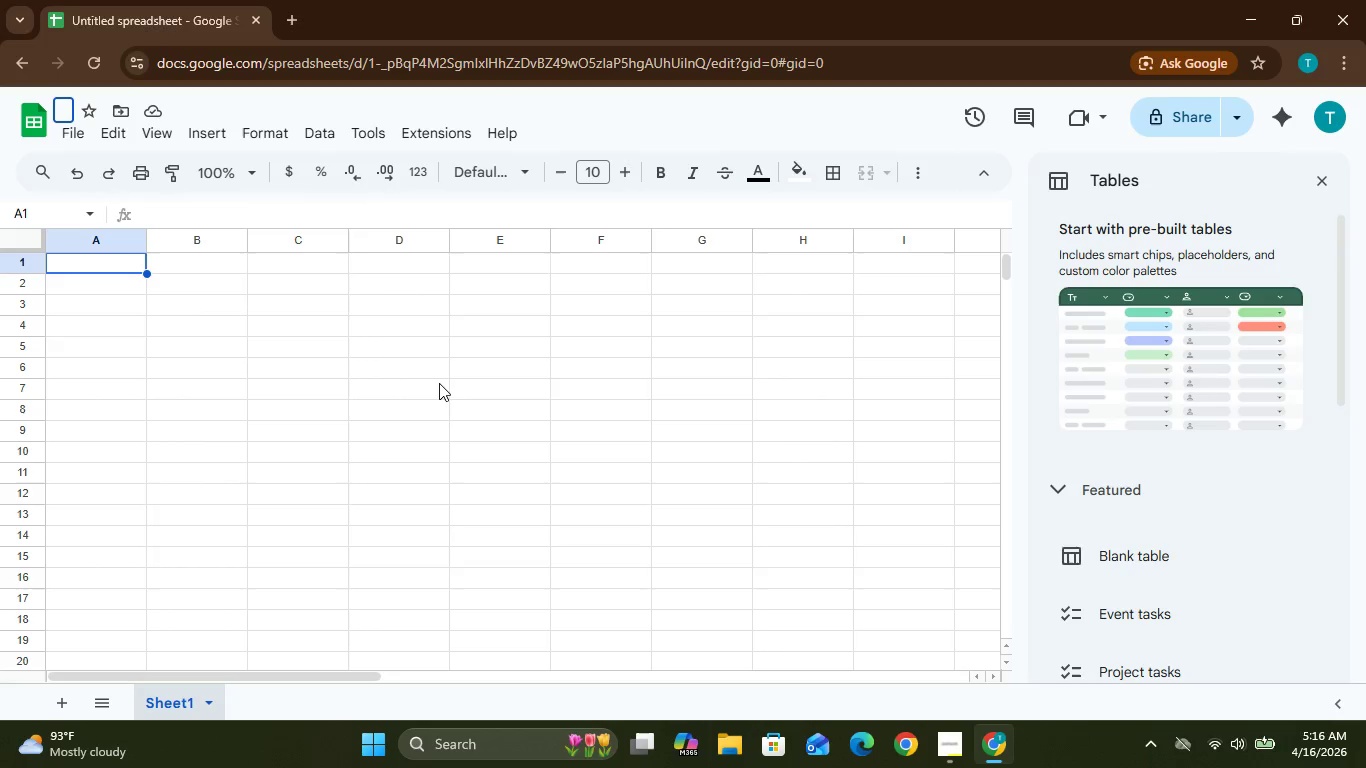 
type(Iron Lotus Combat Arts)
 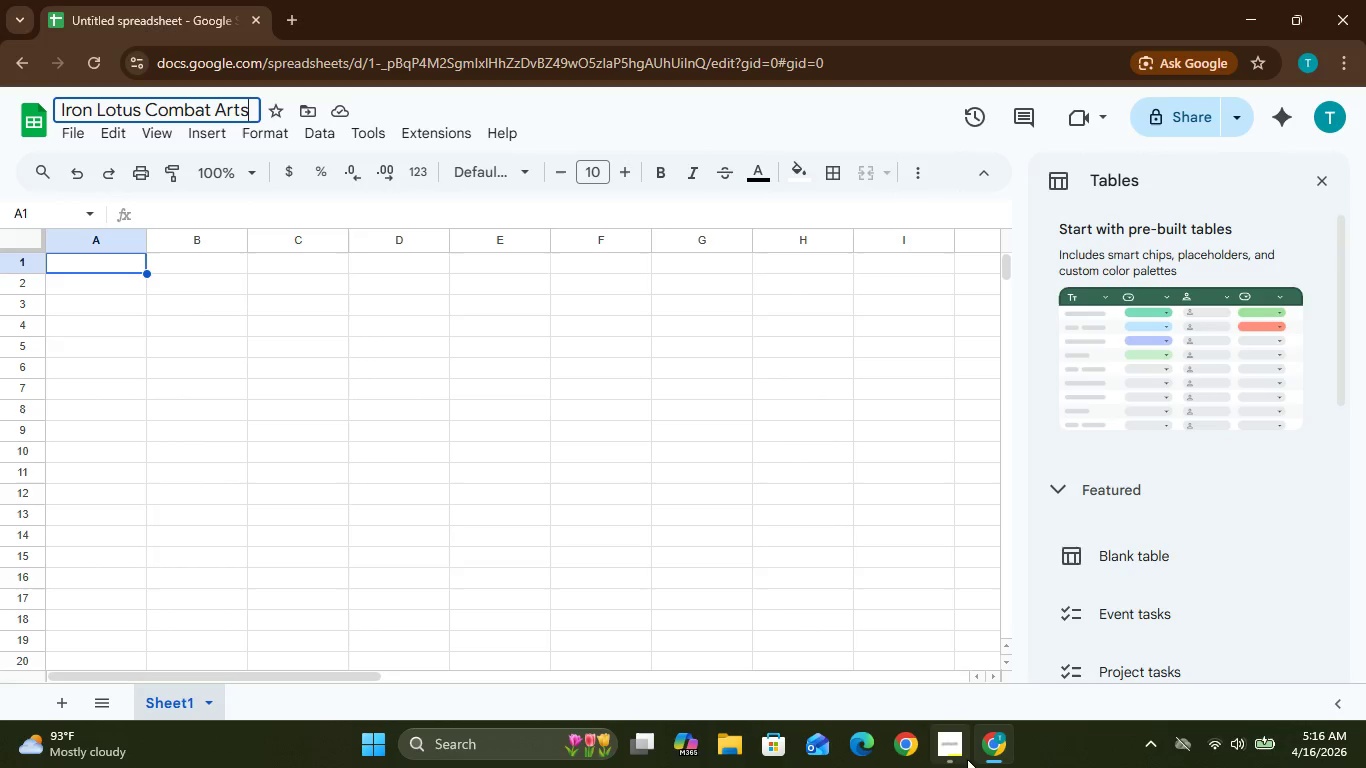 
wait(8.58)
 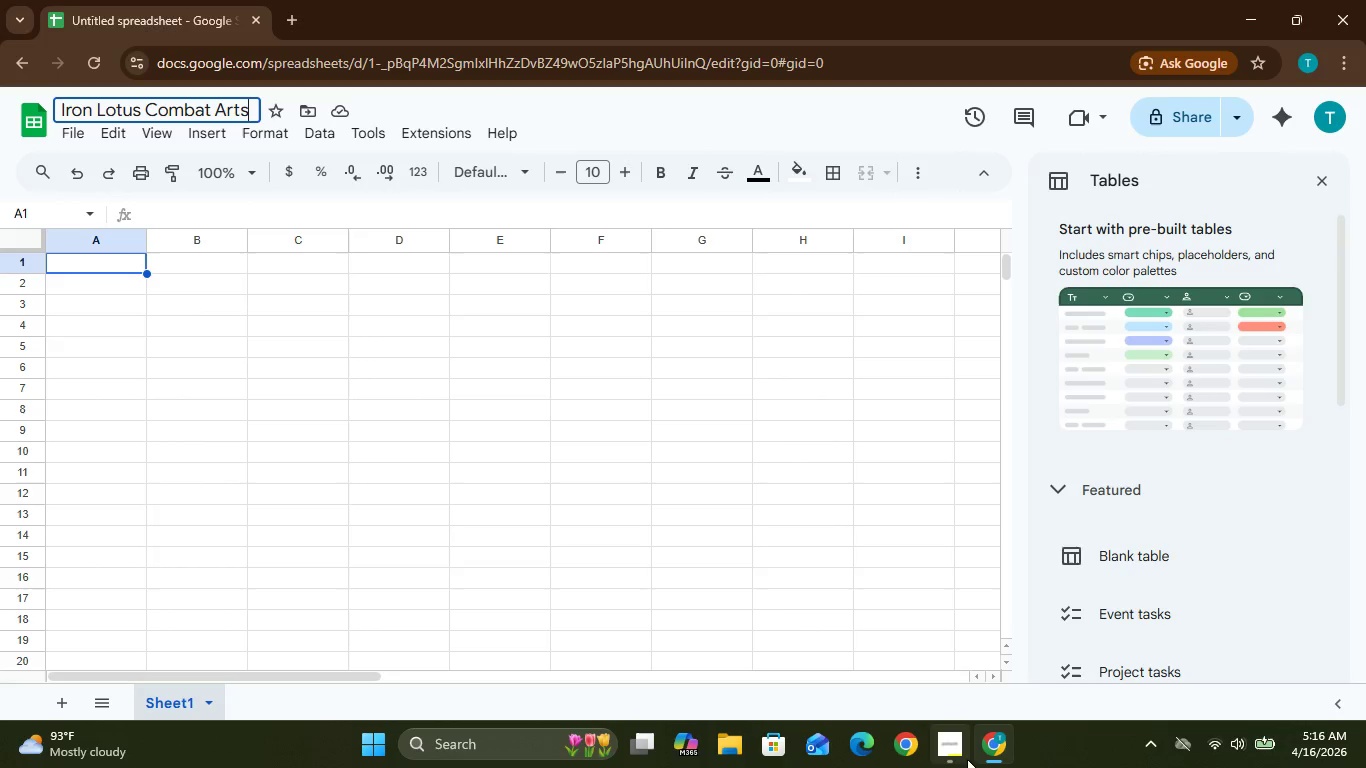 
left_click([951, 742])